 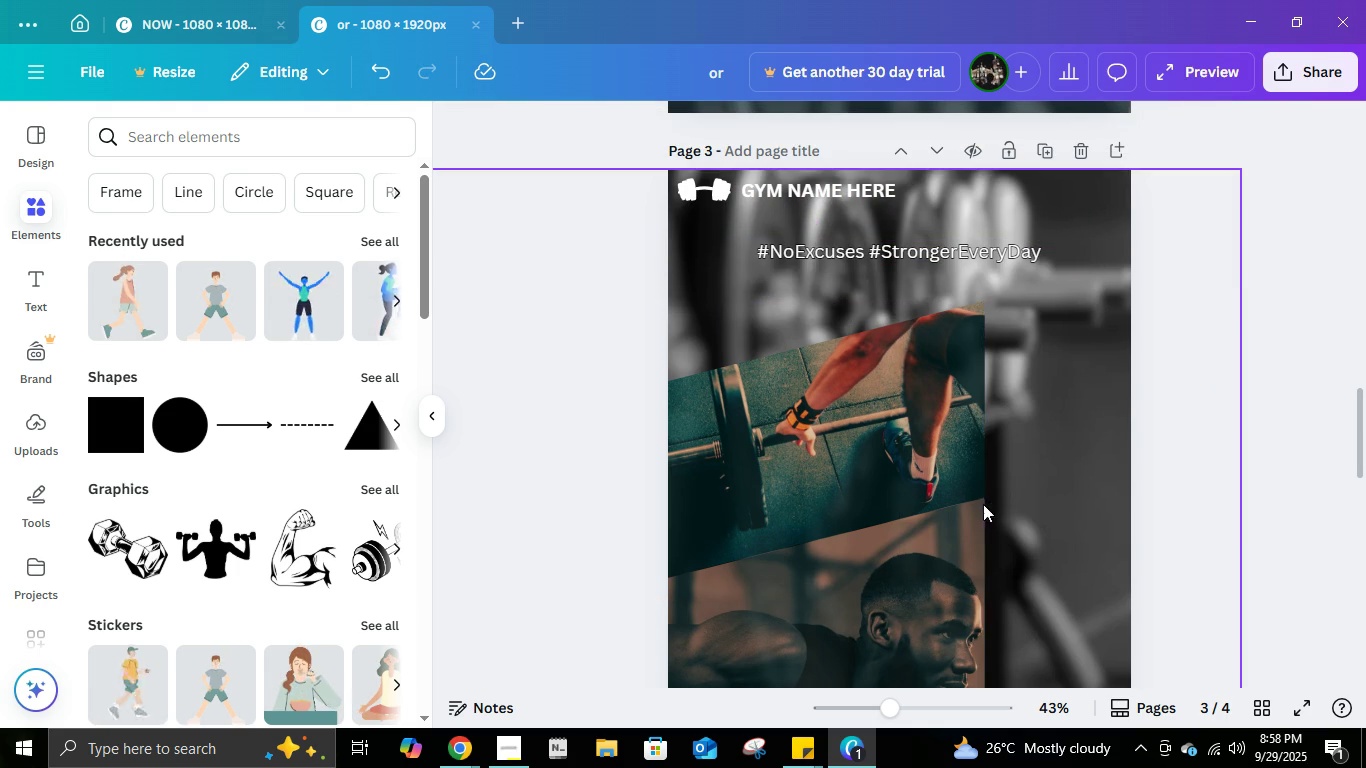 
left_click([963, 255])
 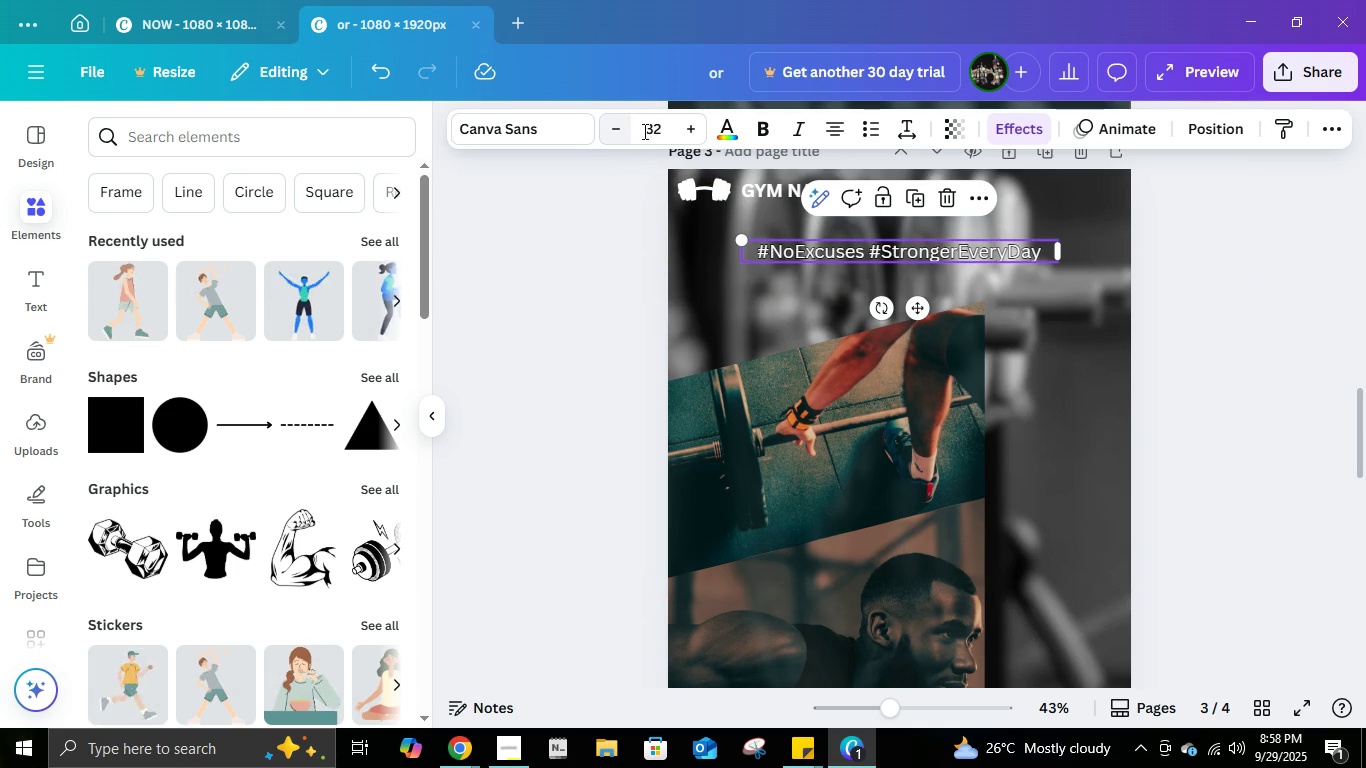 
left_click([680, 123])
 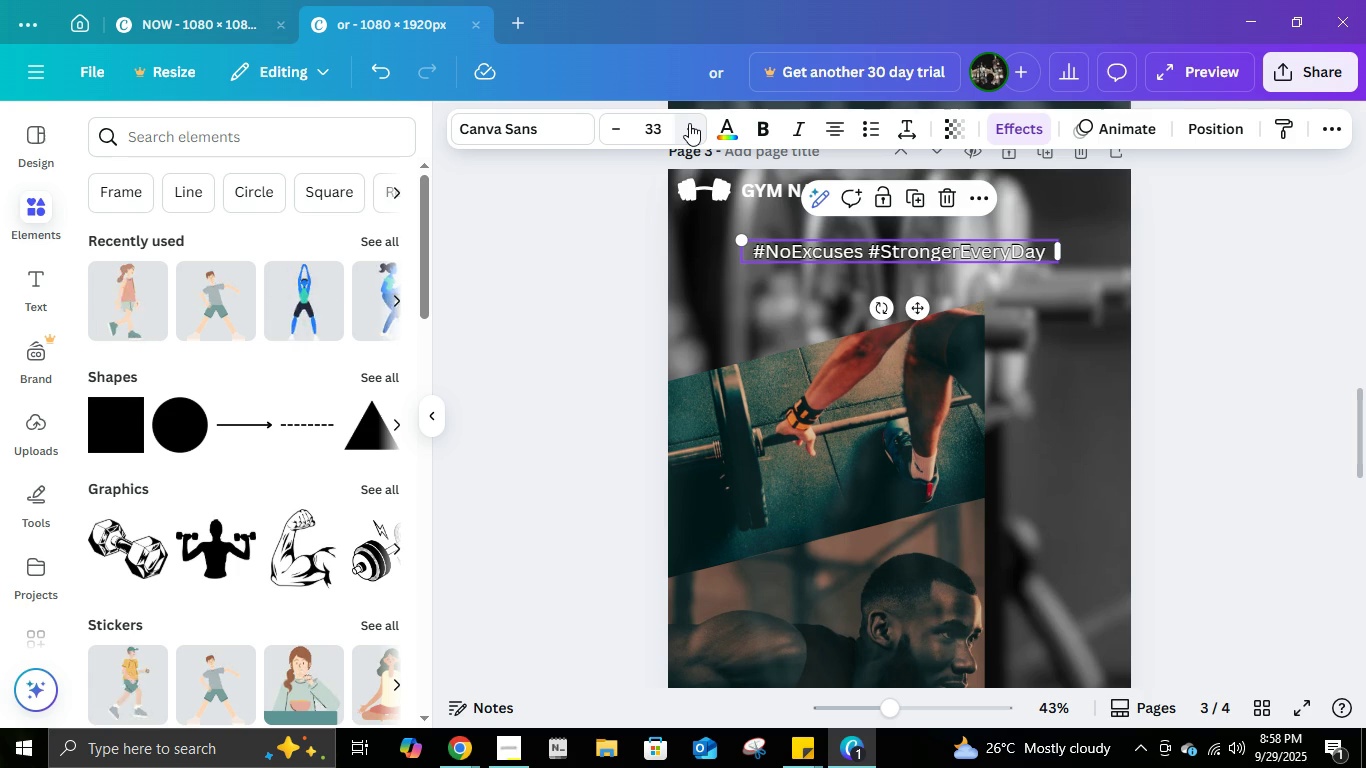 
double_click([689, 123])
 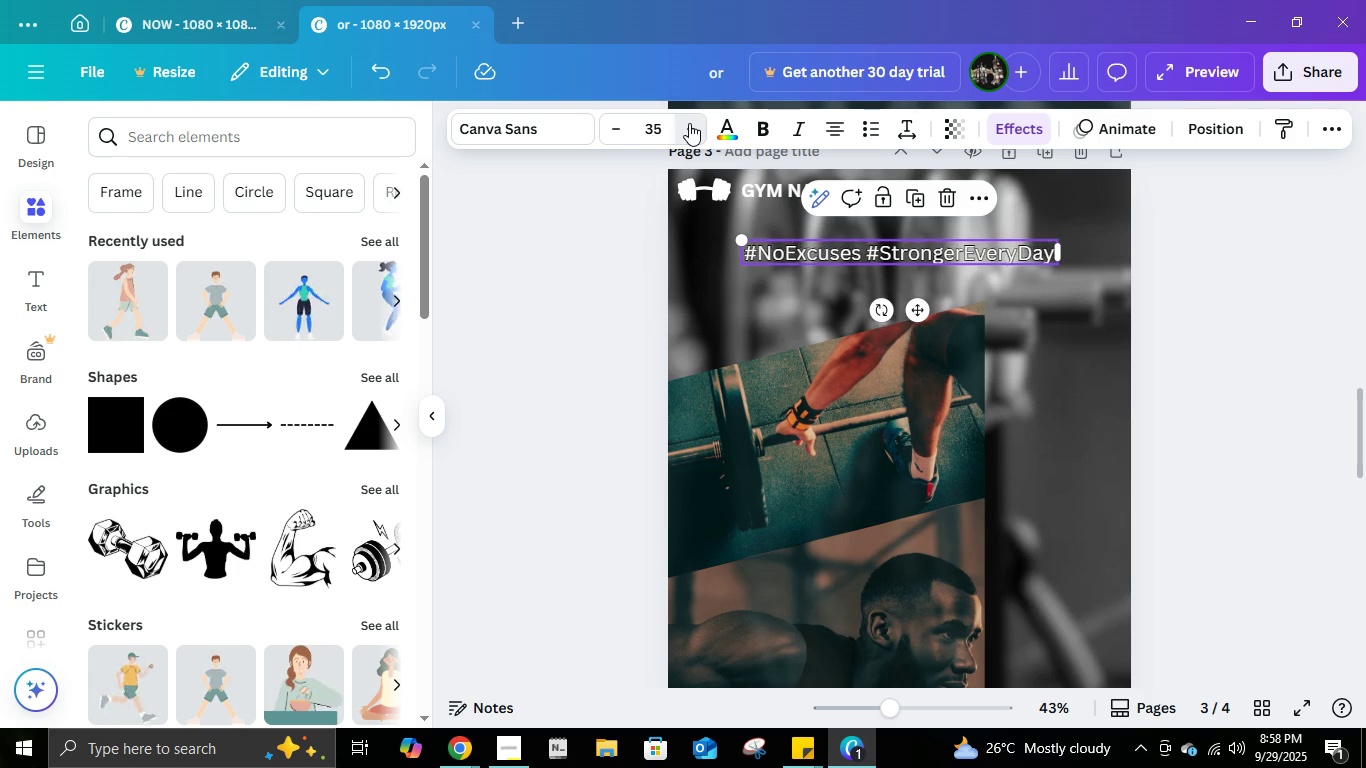 
triple_click([689, 123])
 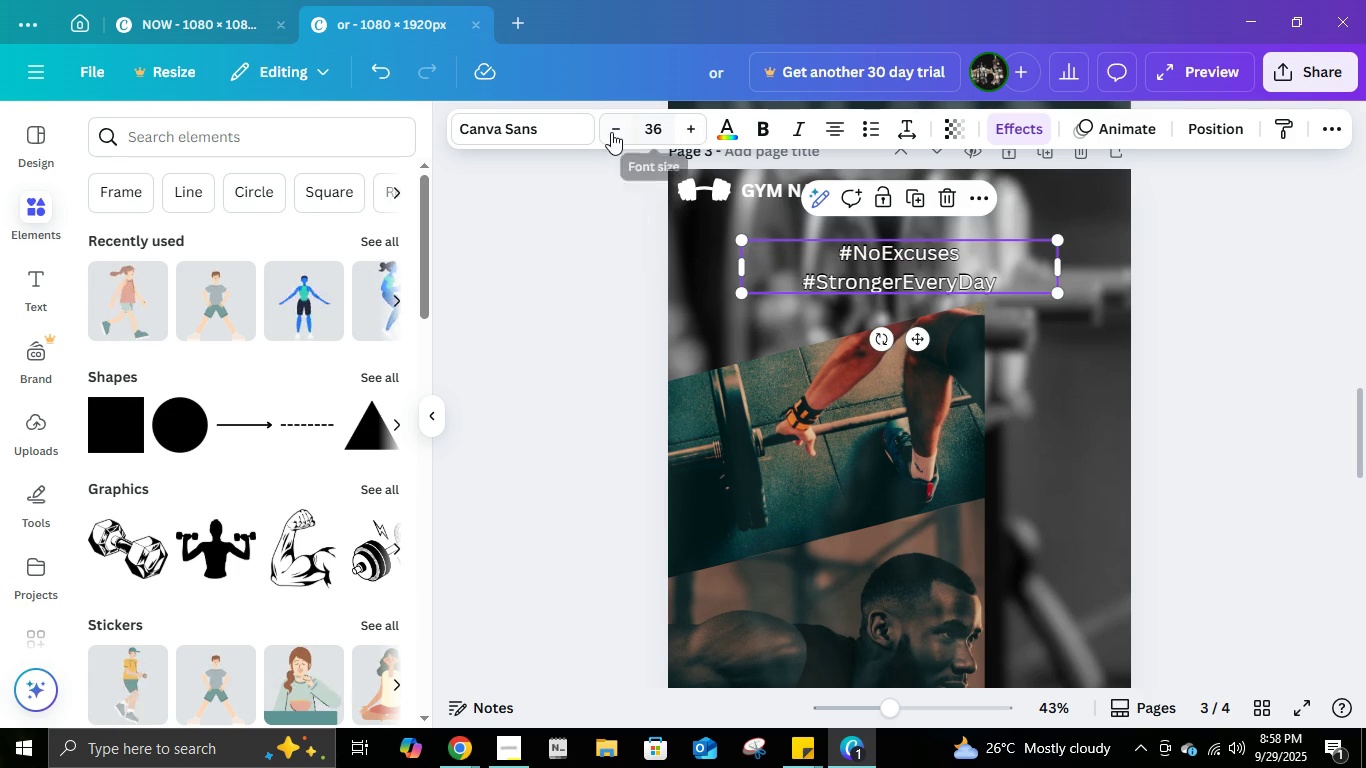 
left_click([611, 131])
 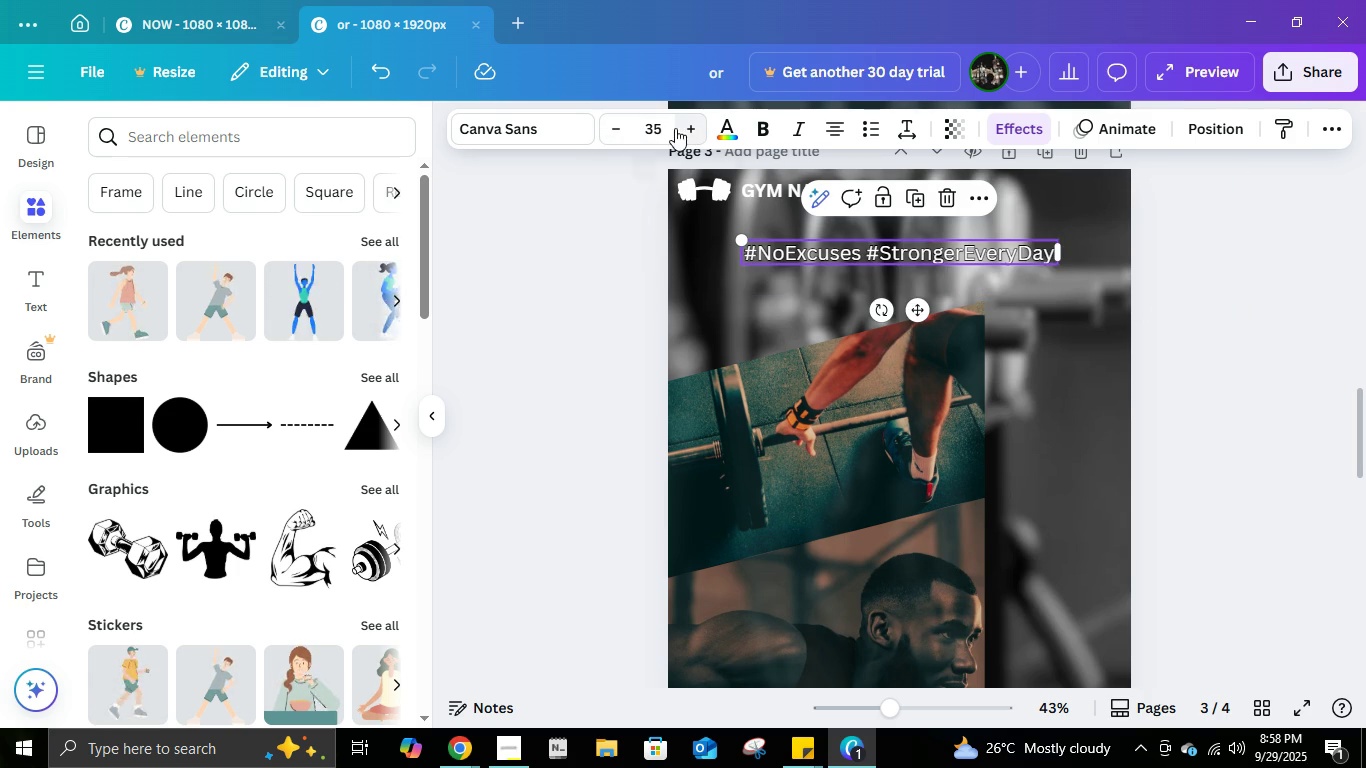 
left_click([691, 128])